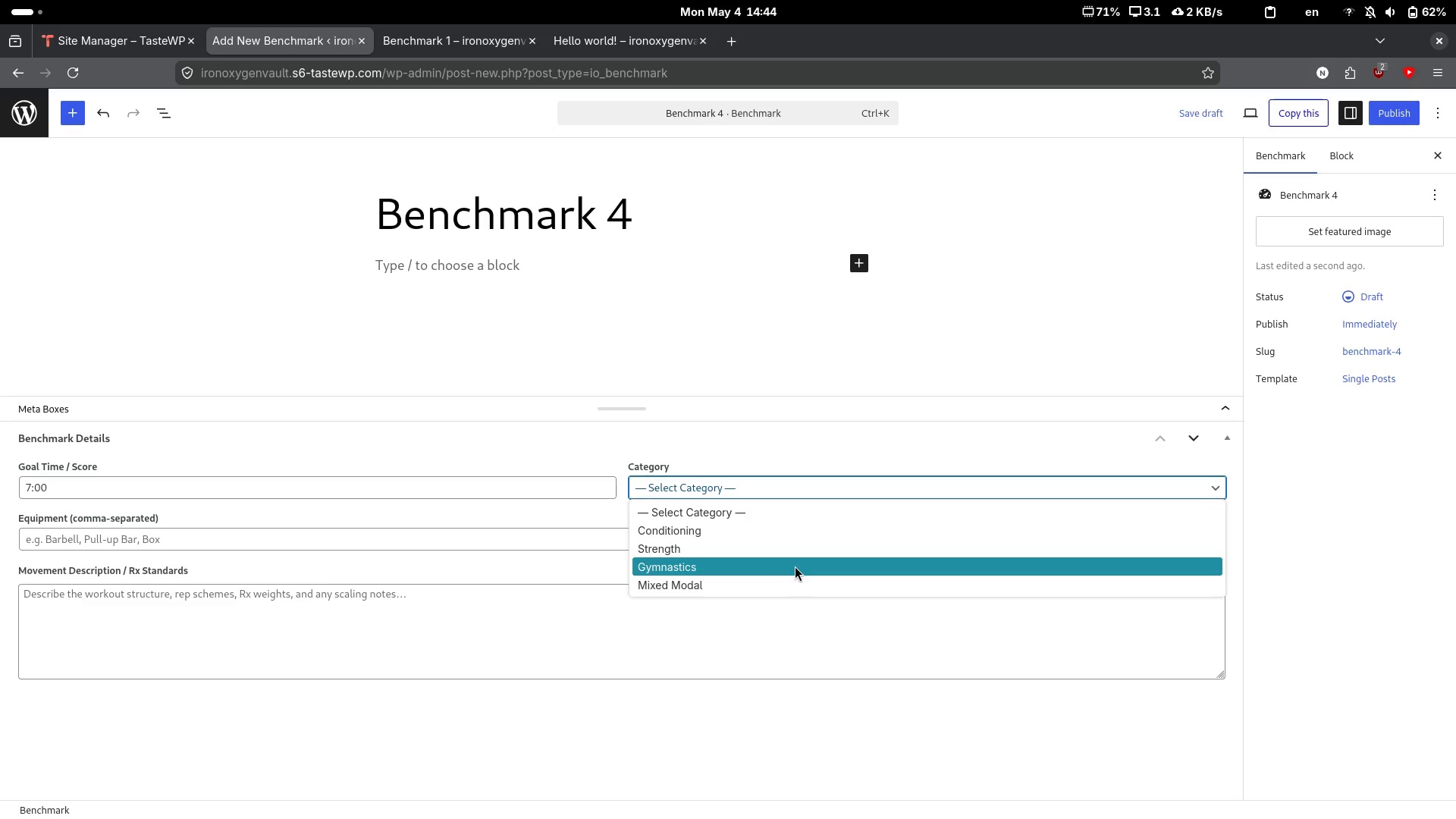 
left_click([793, 579])
 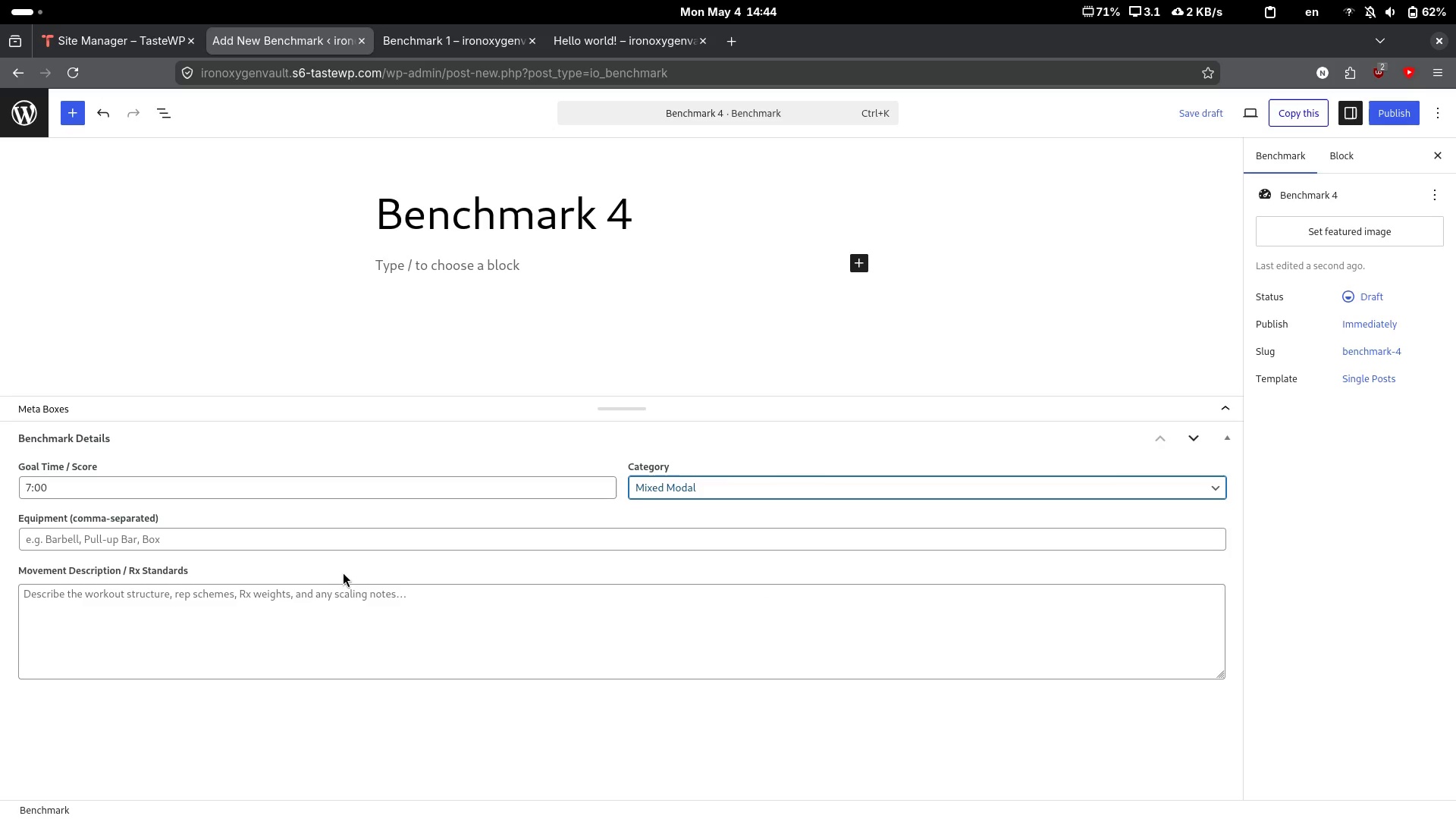 
left_click([336, 542])
 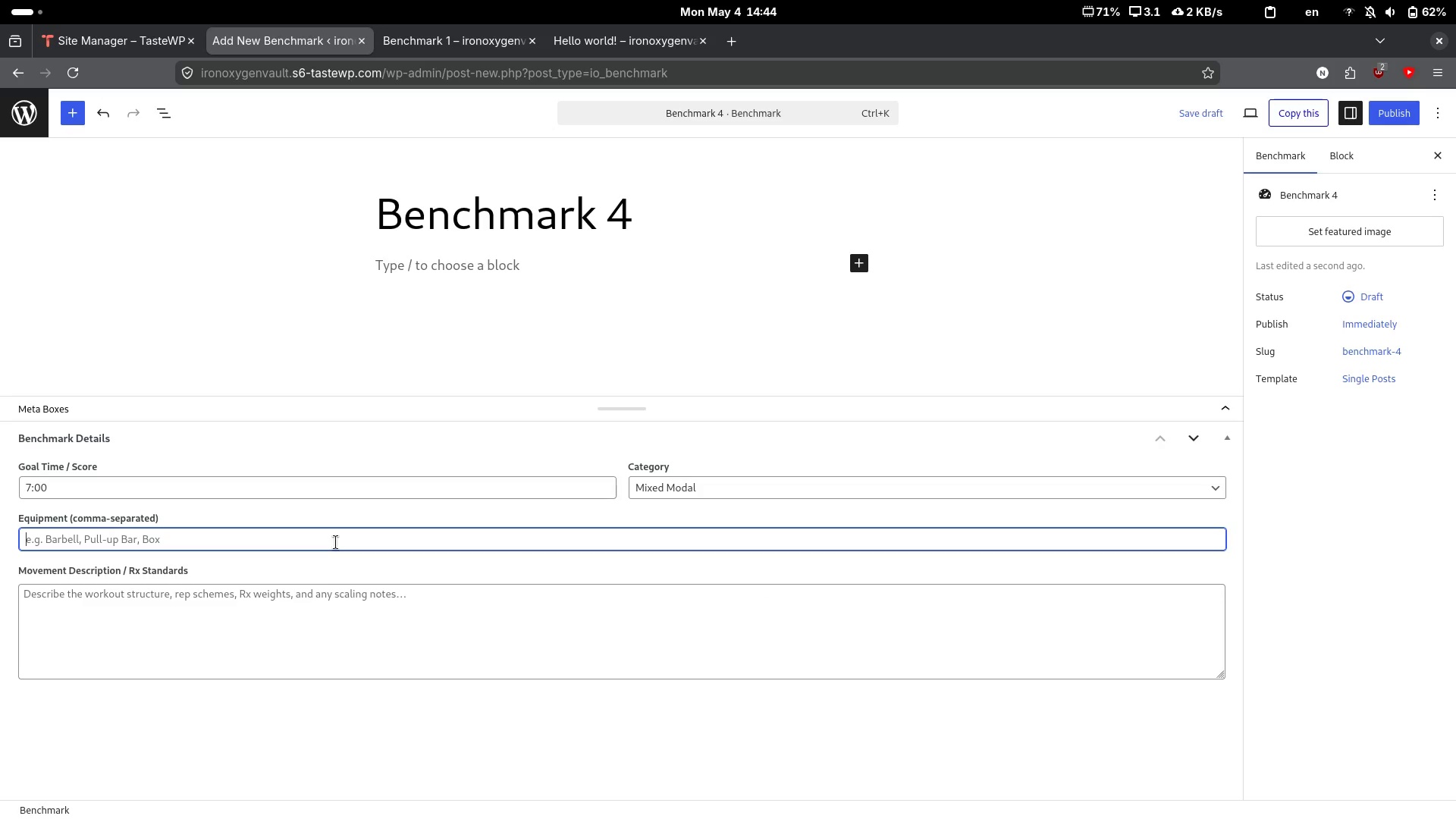 
hold_key(key=ShiftLeft, duration=0.41)